 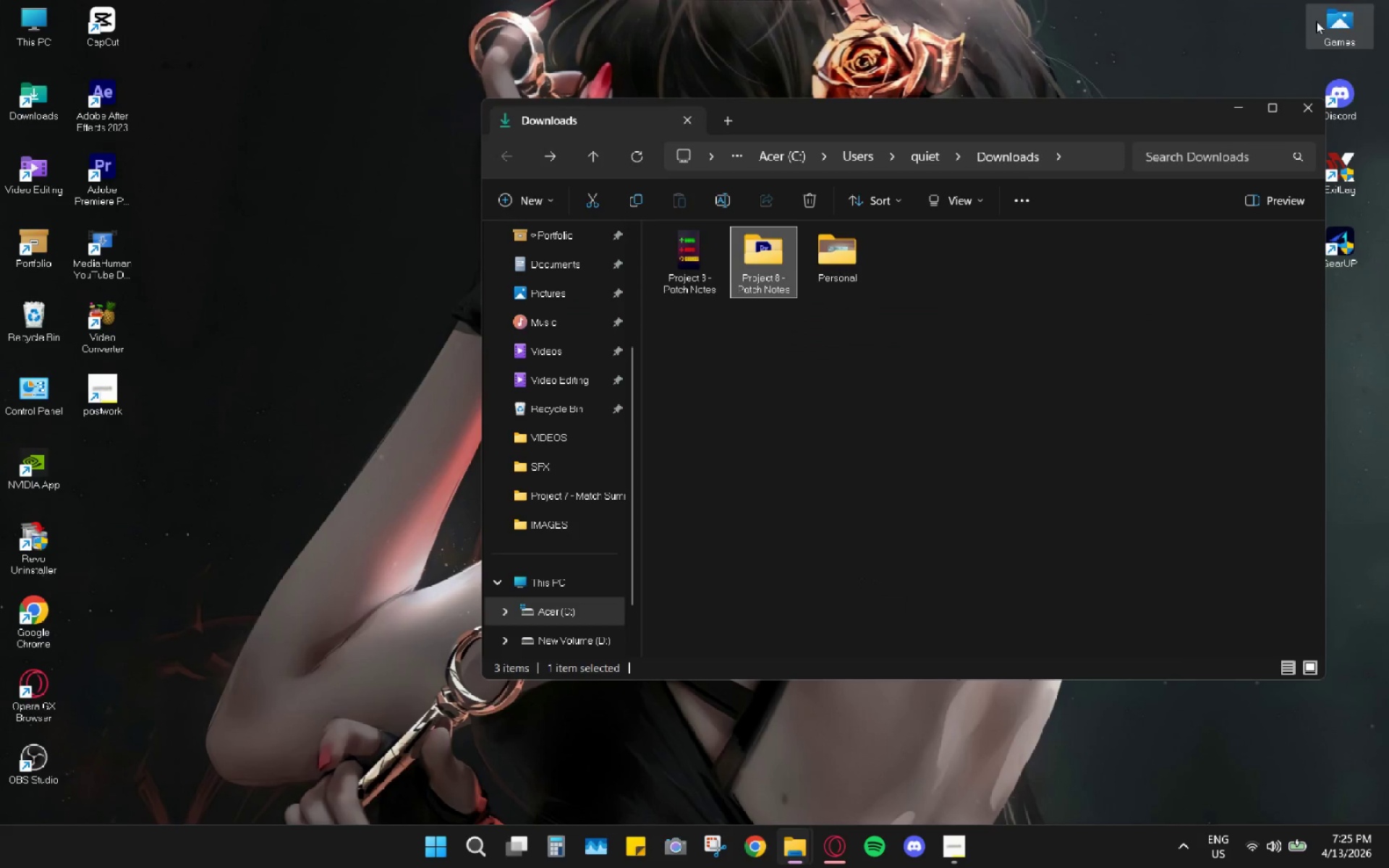 
double_click([694, 265])
 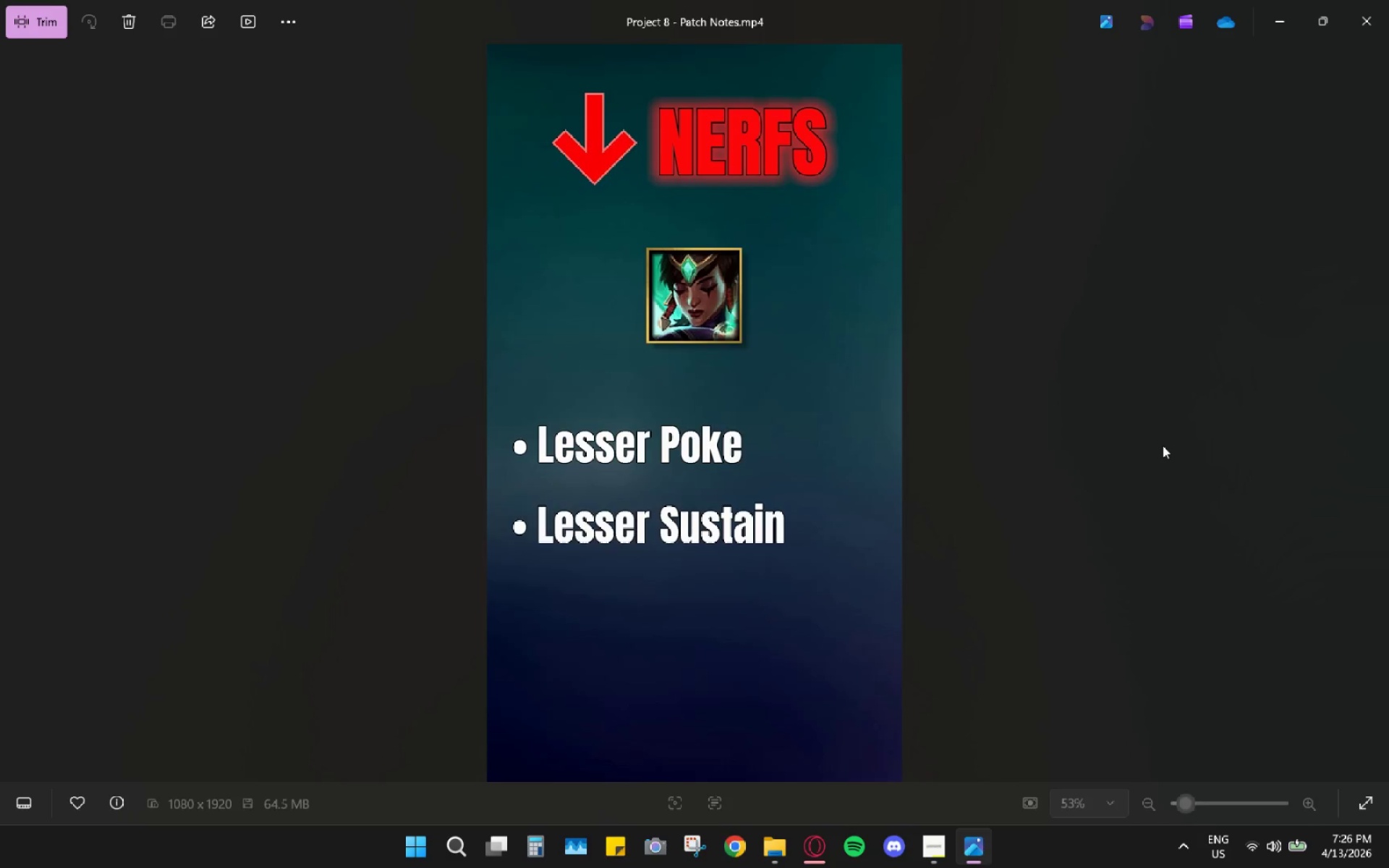 
wait(31.67)
 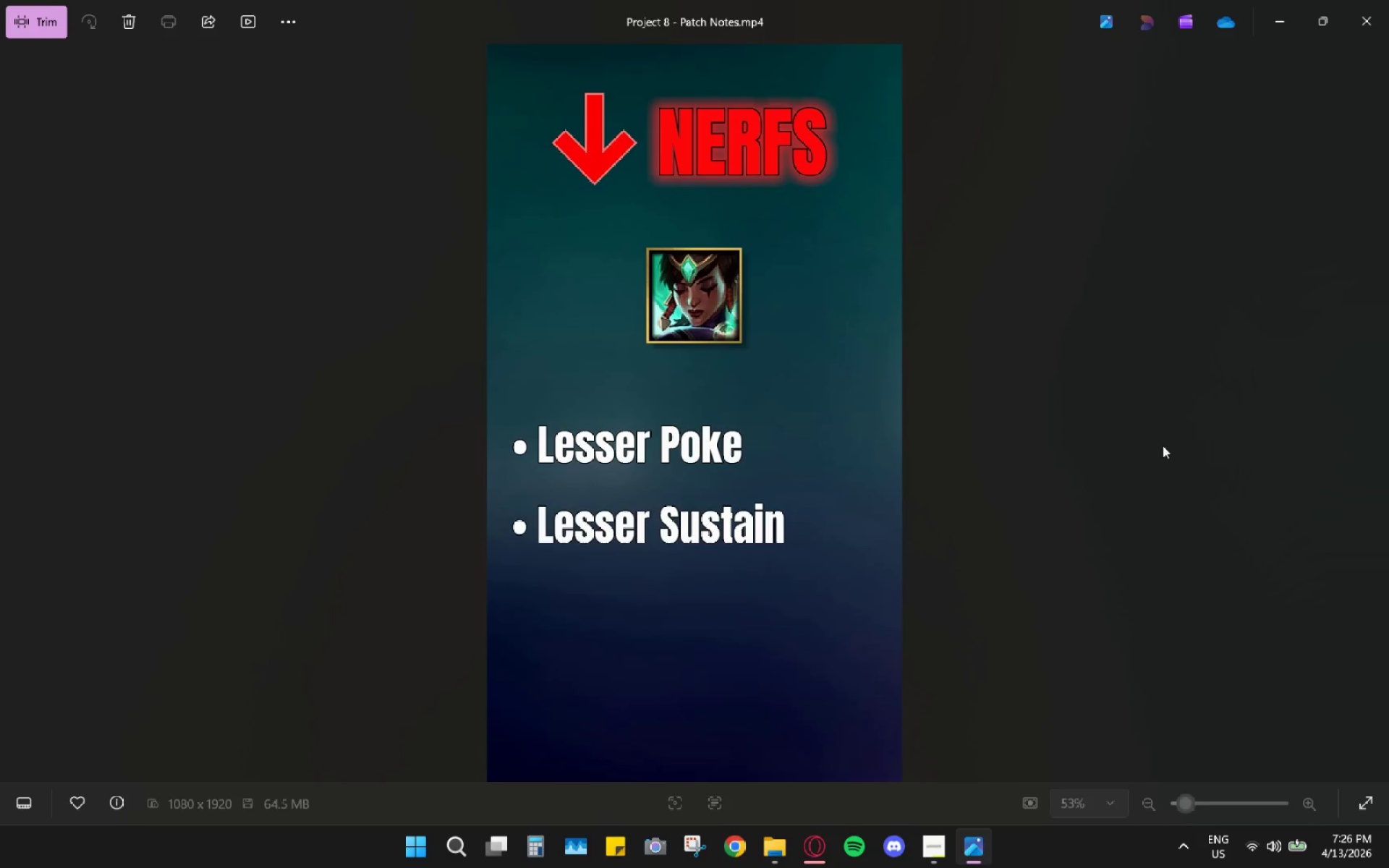 
left_click_drag(start_coordinate=[771, 733], to_coordinate=[752, 732])
 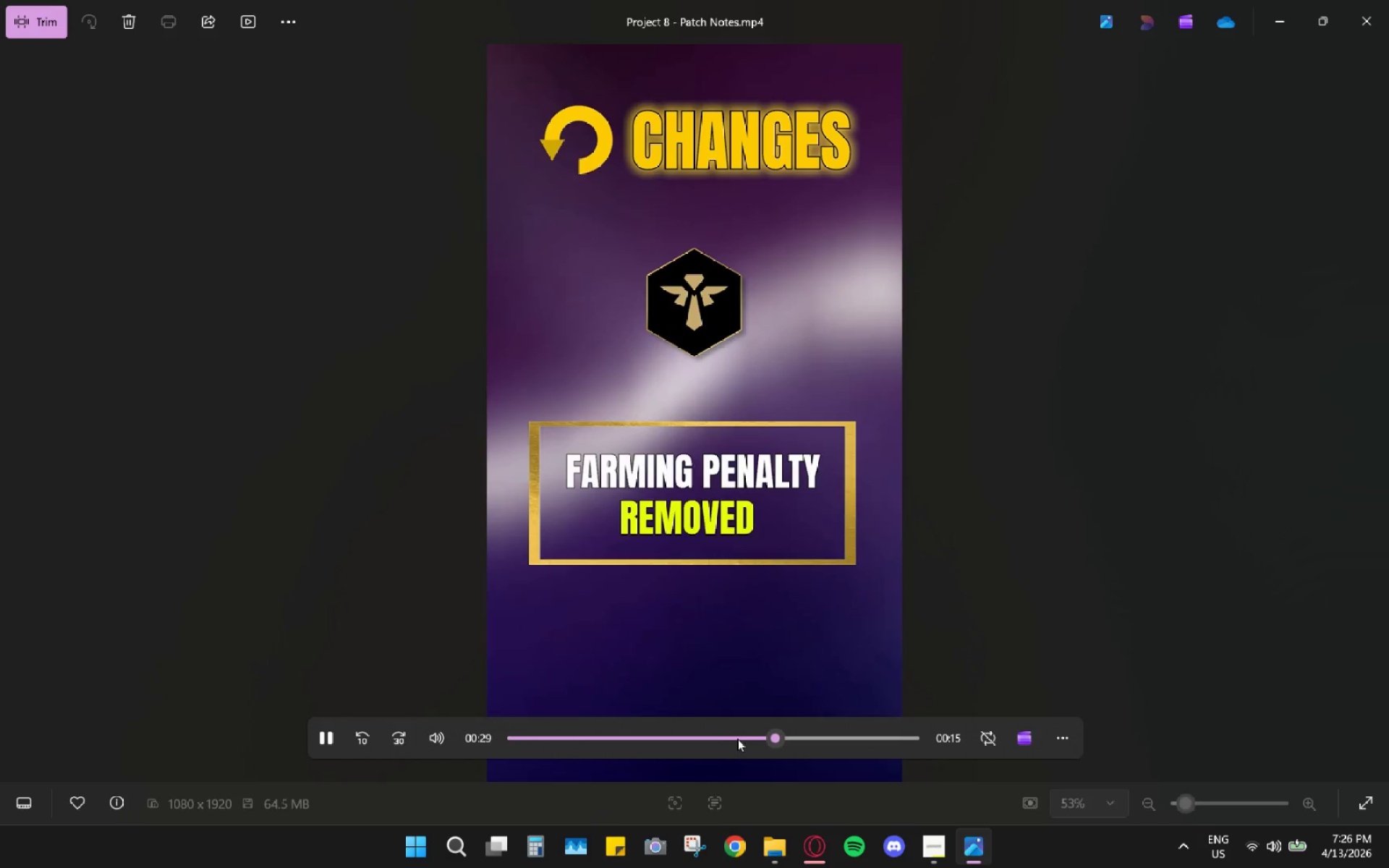 
left_click_drag(start_coordinate=[645, 739], to_coordinate=[592, 727])